 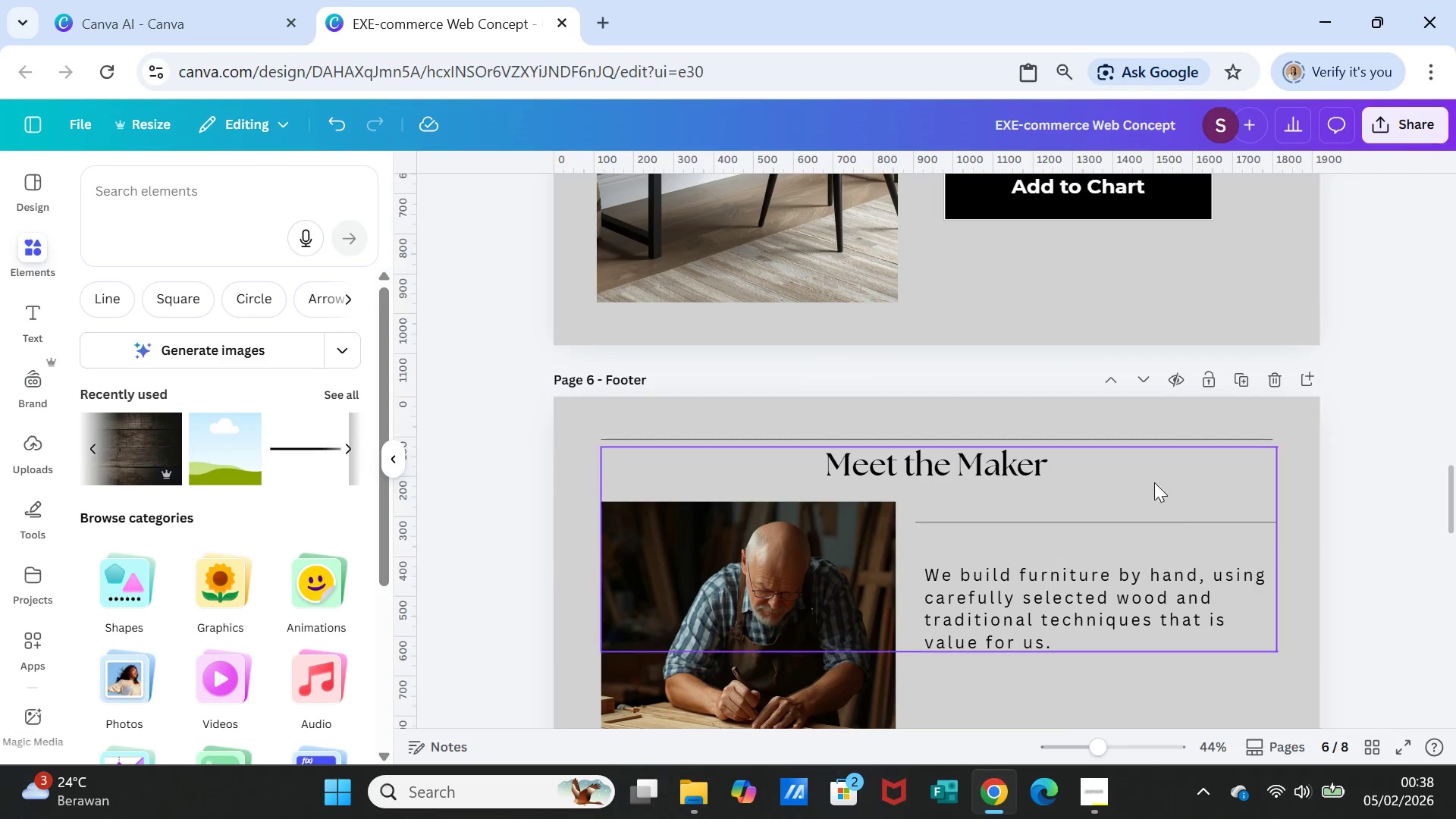 
scroll: coordinate [1218, 535], scroll_direction: up, amount: 11.0
 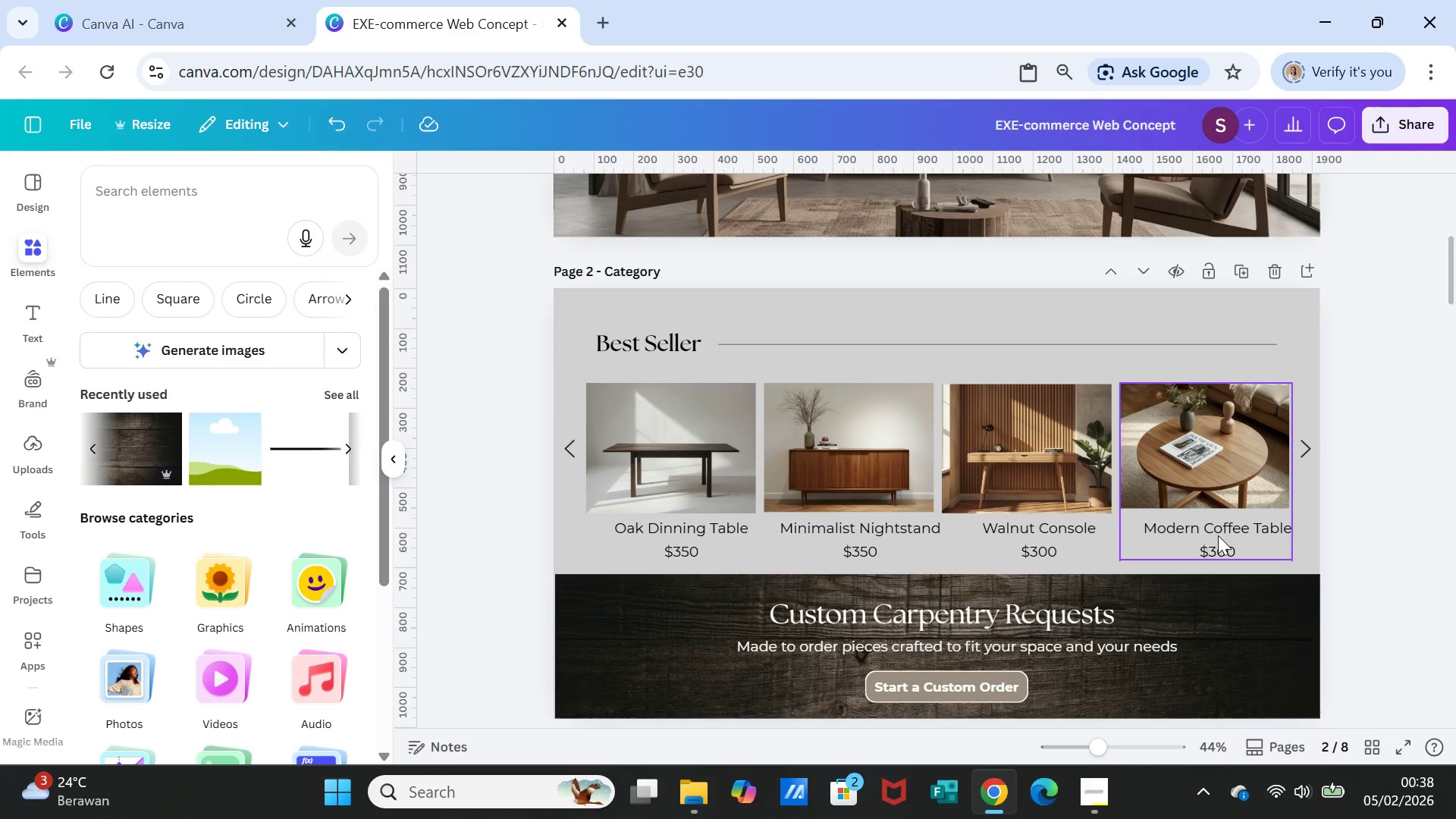 
scroll: coordinate [1219, 537], scroll_direction: down, amount: 9.0
 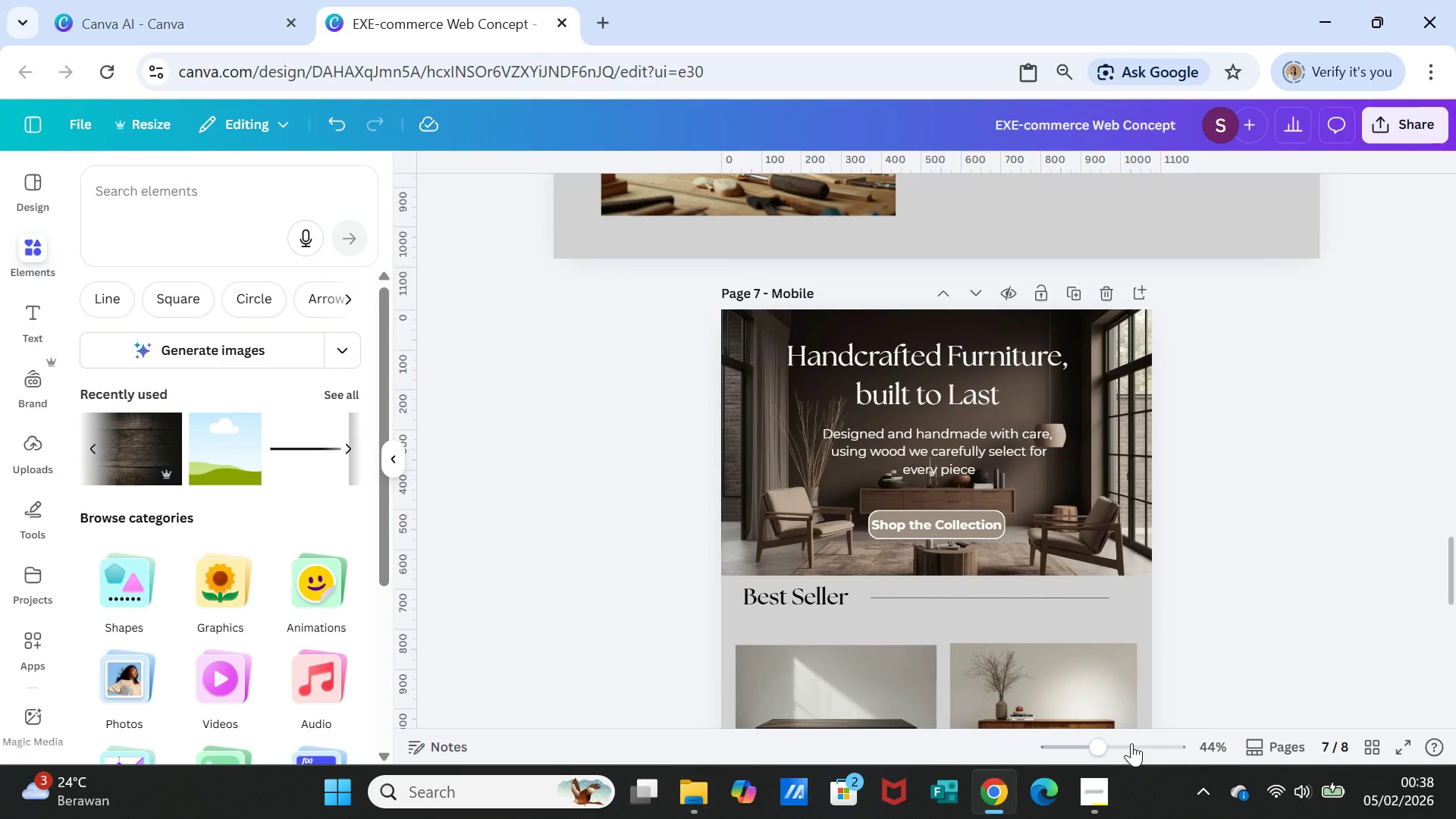 
scroll: coordinate [1202, 599], scroll_direction: up, amount: 12.0
 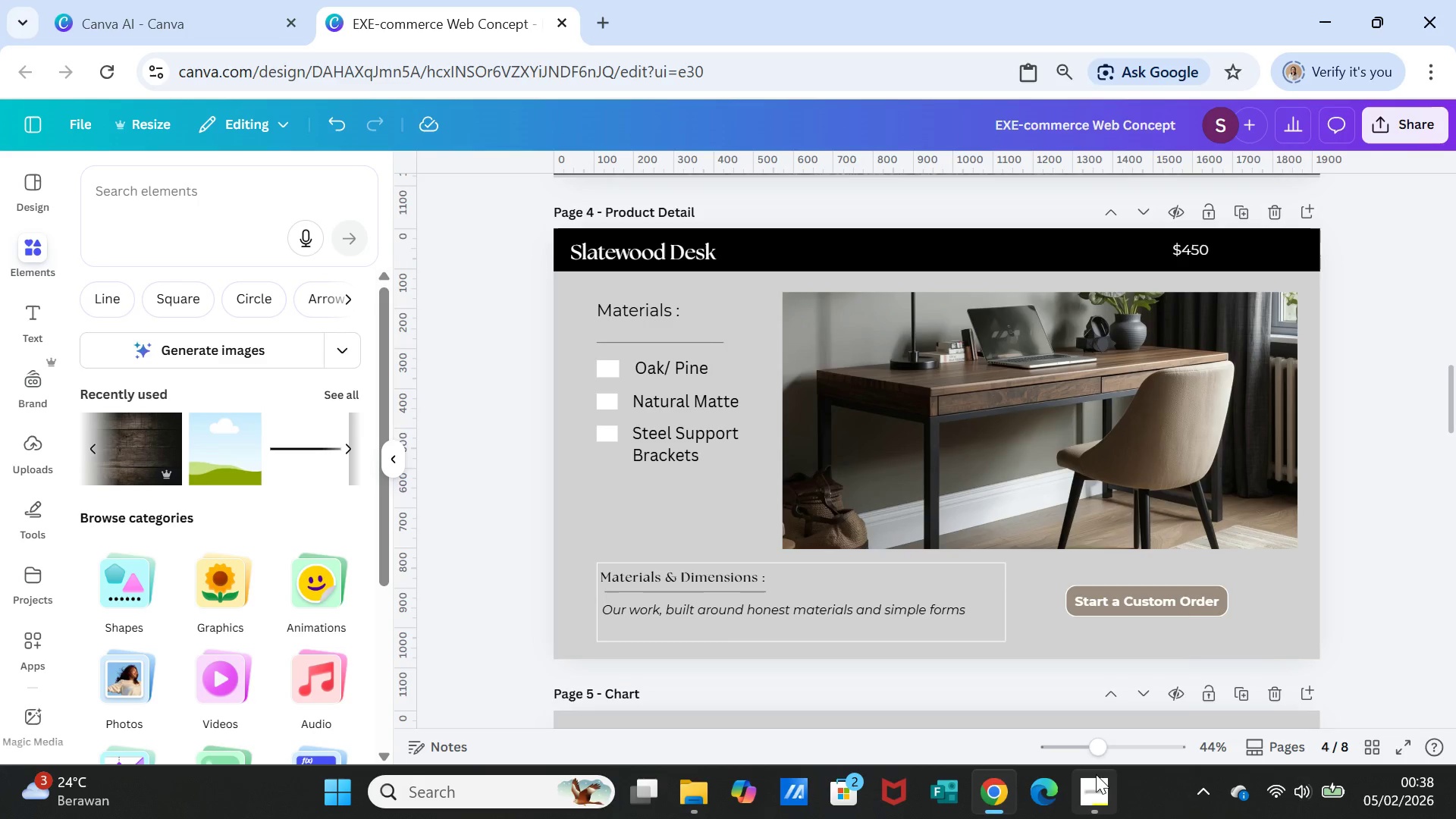 
left_click([1100, 786])